 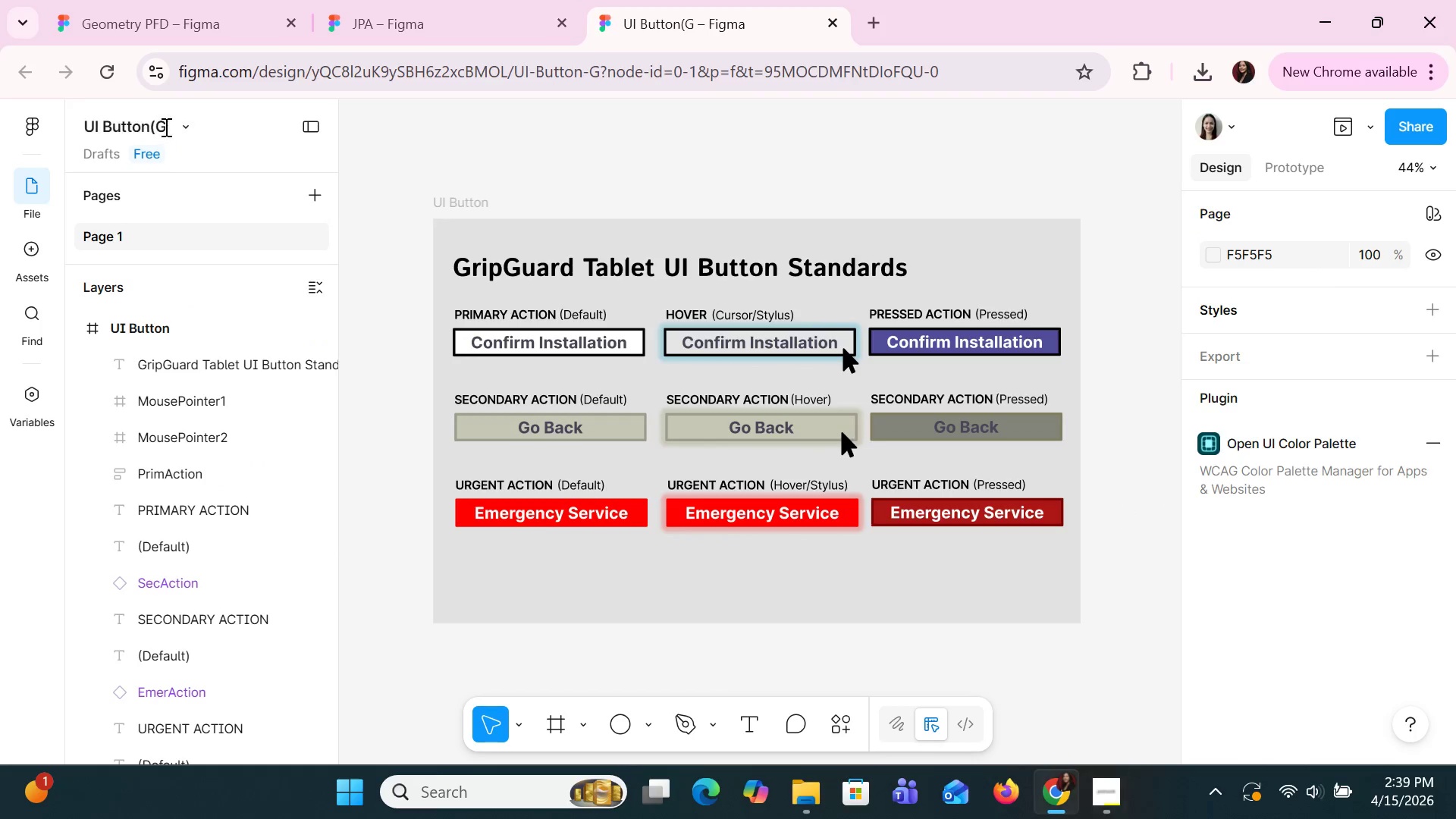 
key(Shift+G)
 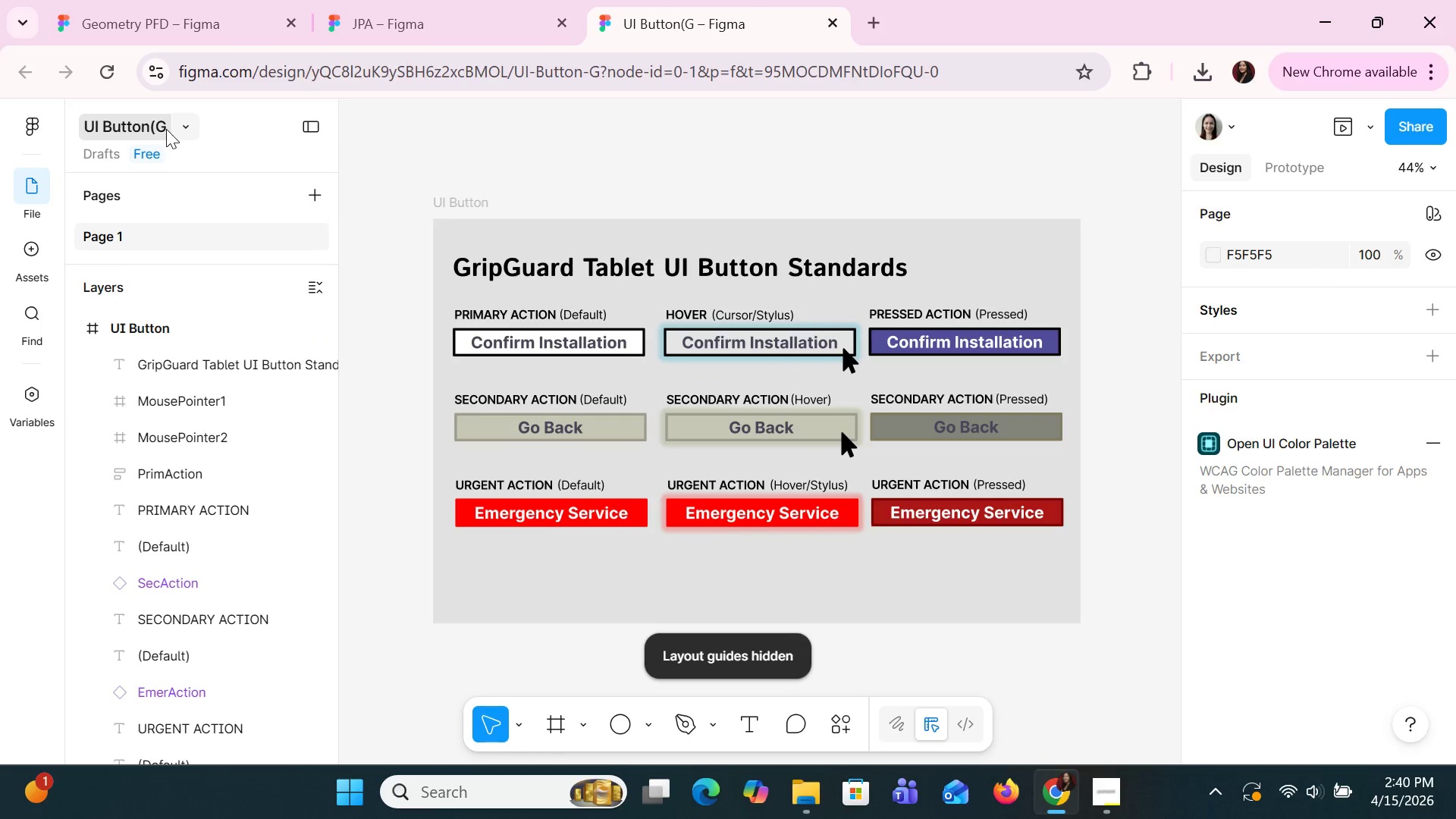 
left_click([151, 115])
 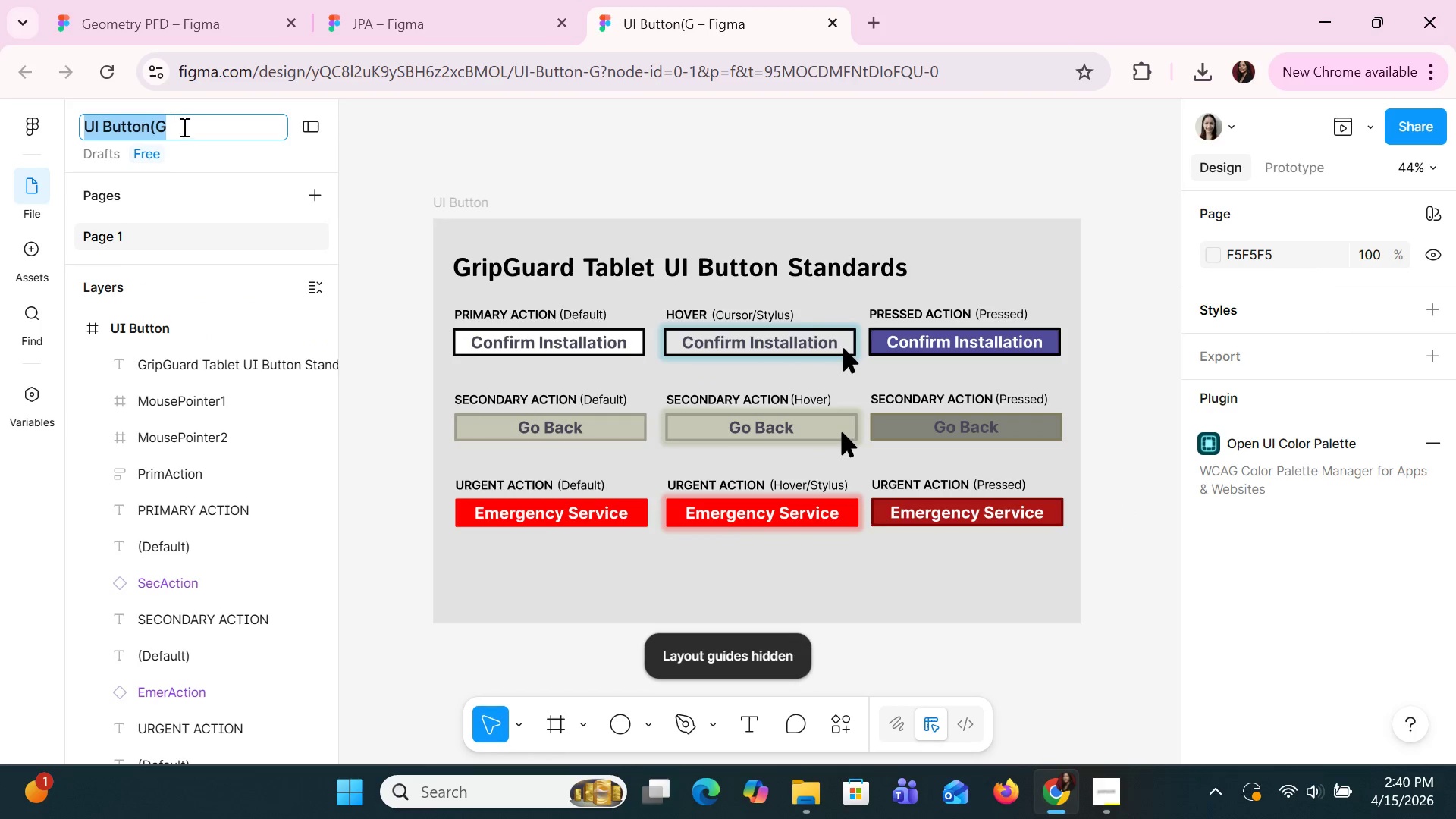 
left_click([183, 127])
 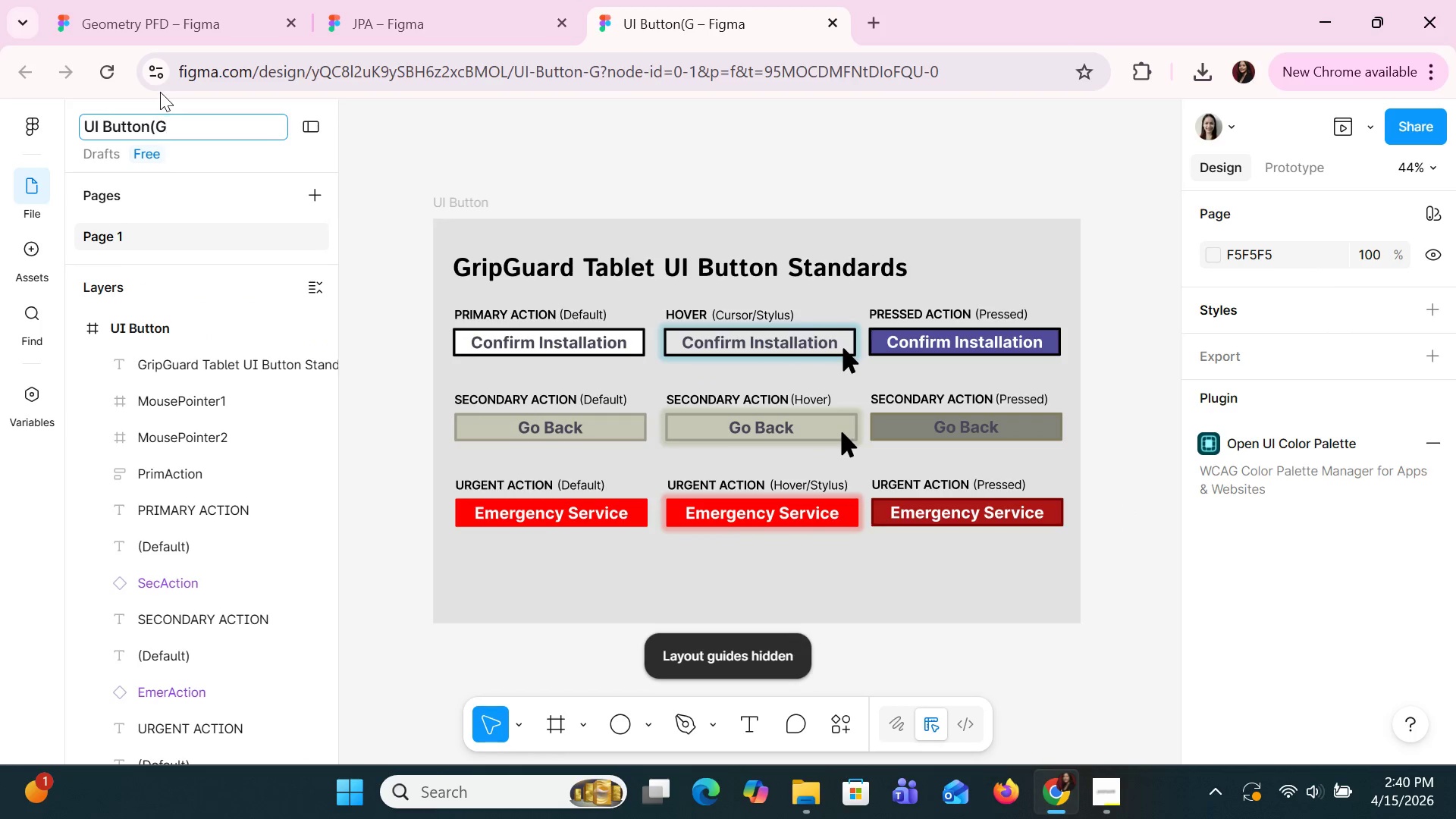 
type(GField)
 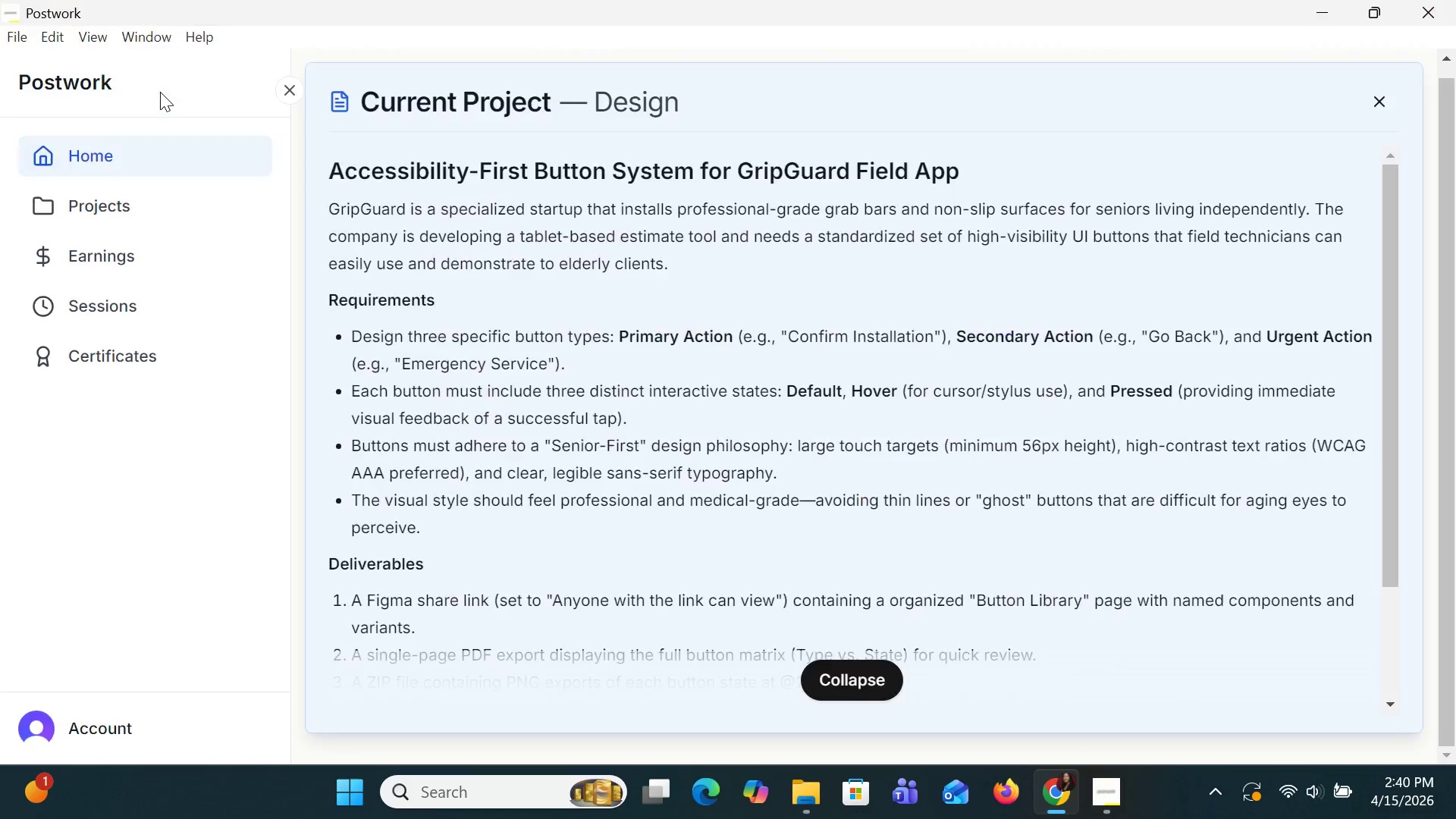 
 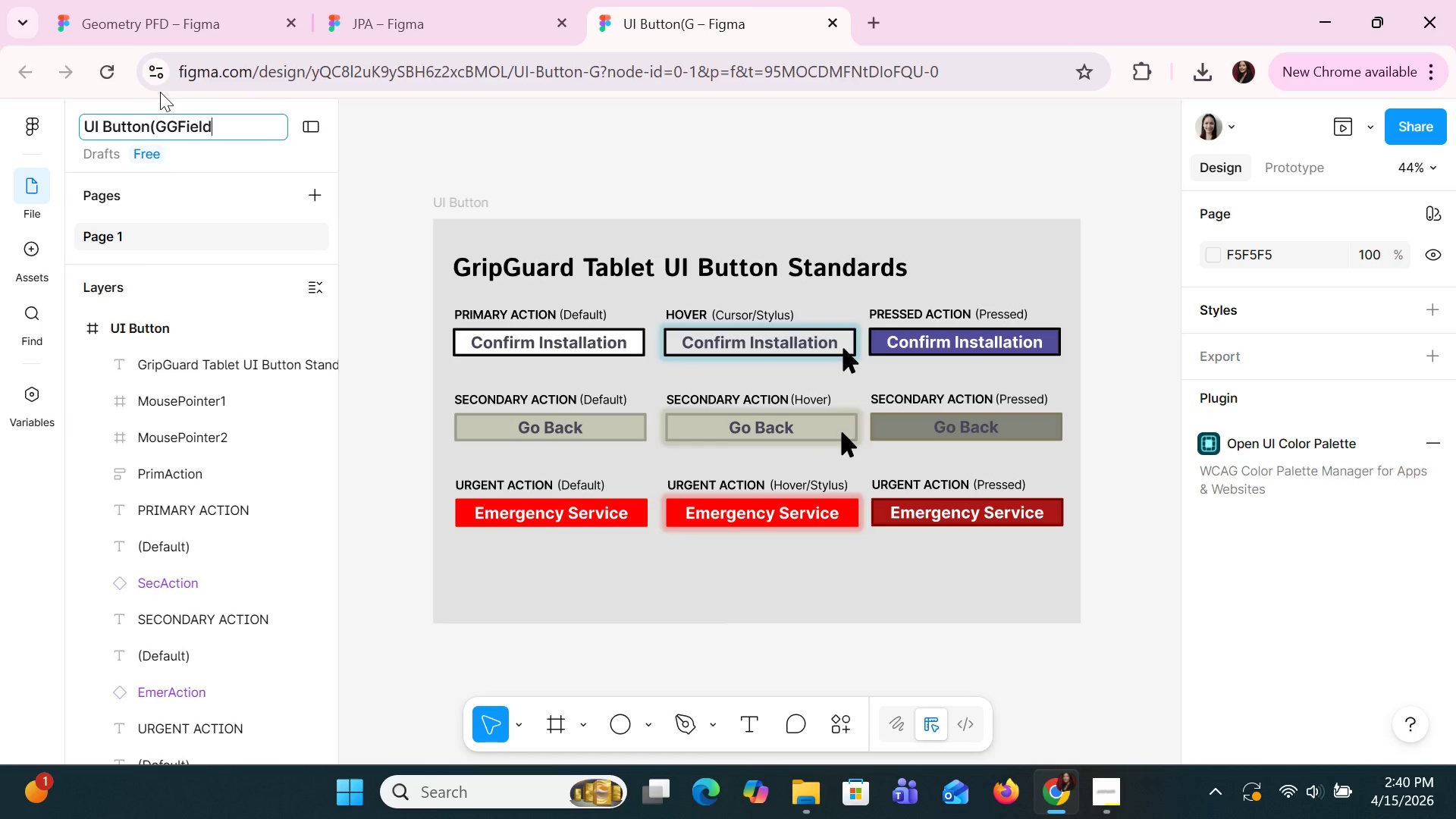 
key(Alt+AltLeft)
 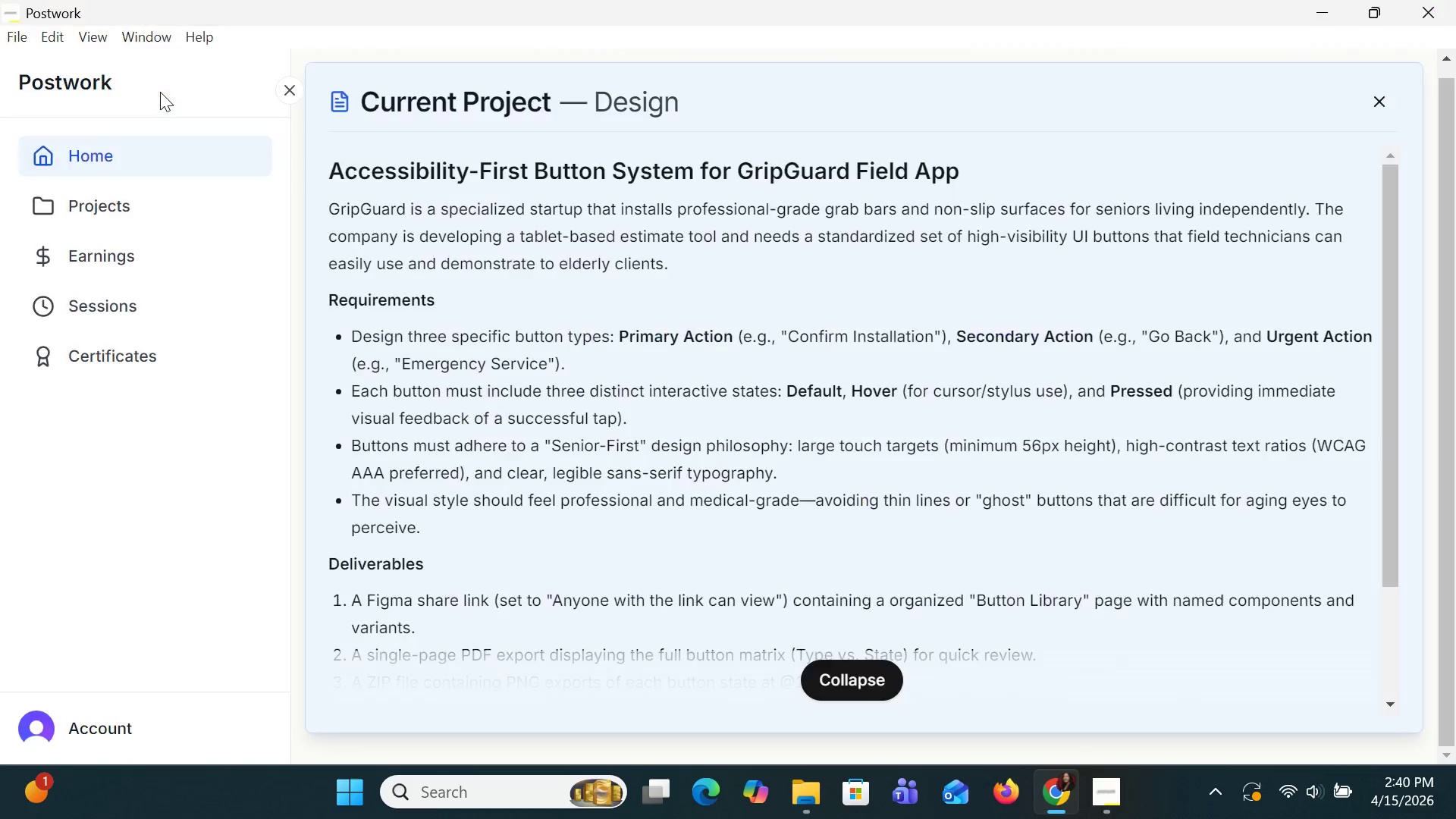 
key(Alt+Tab)